 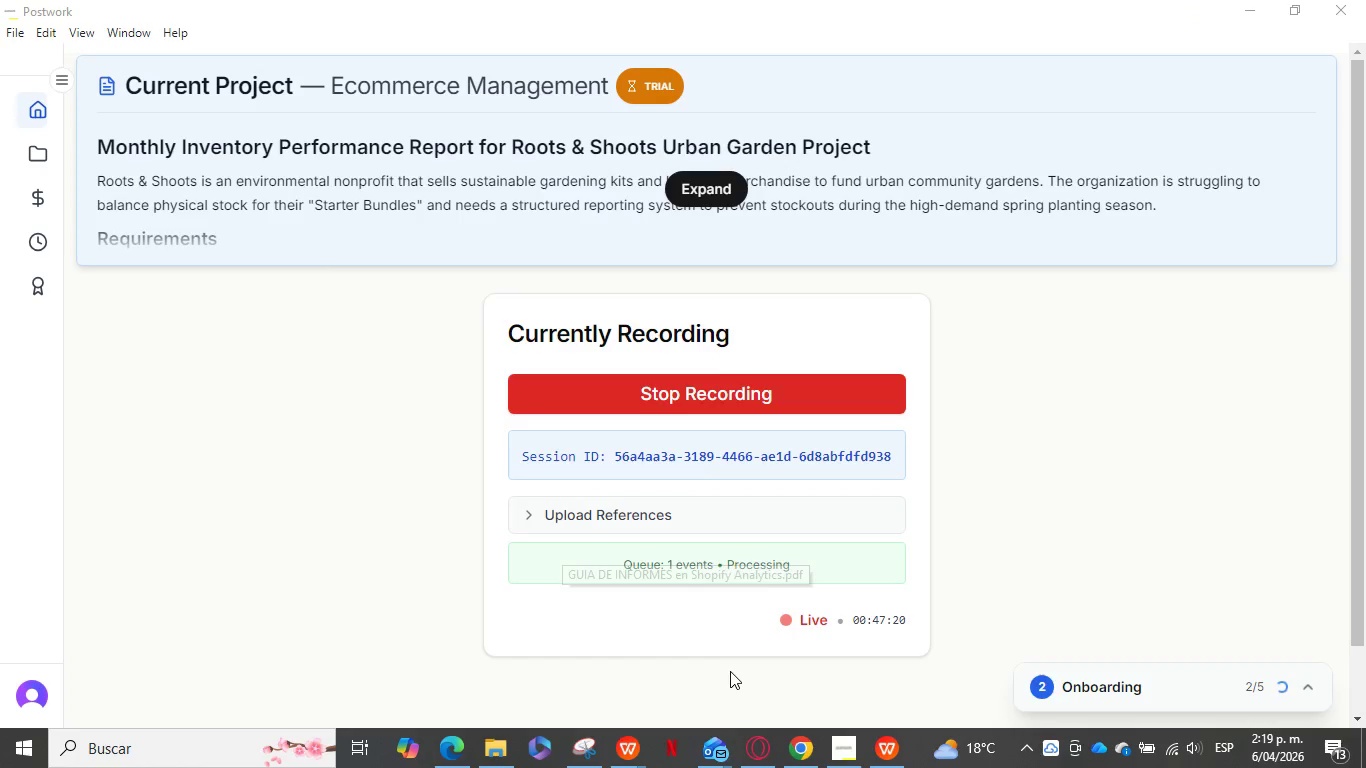 
scroll: coordinate [770, 432], scroll_direction: up, amount: 11.0
 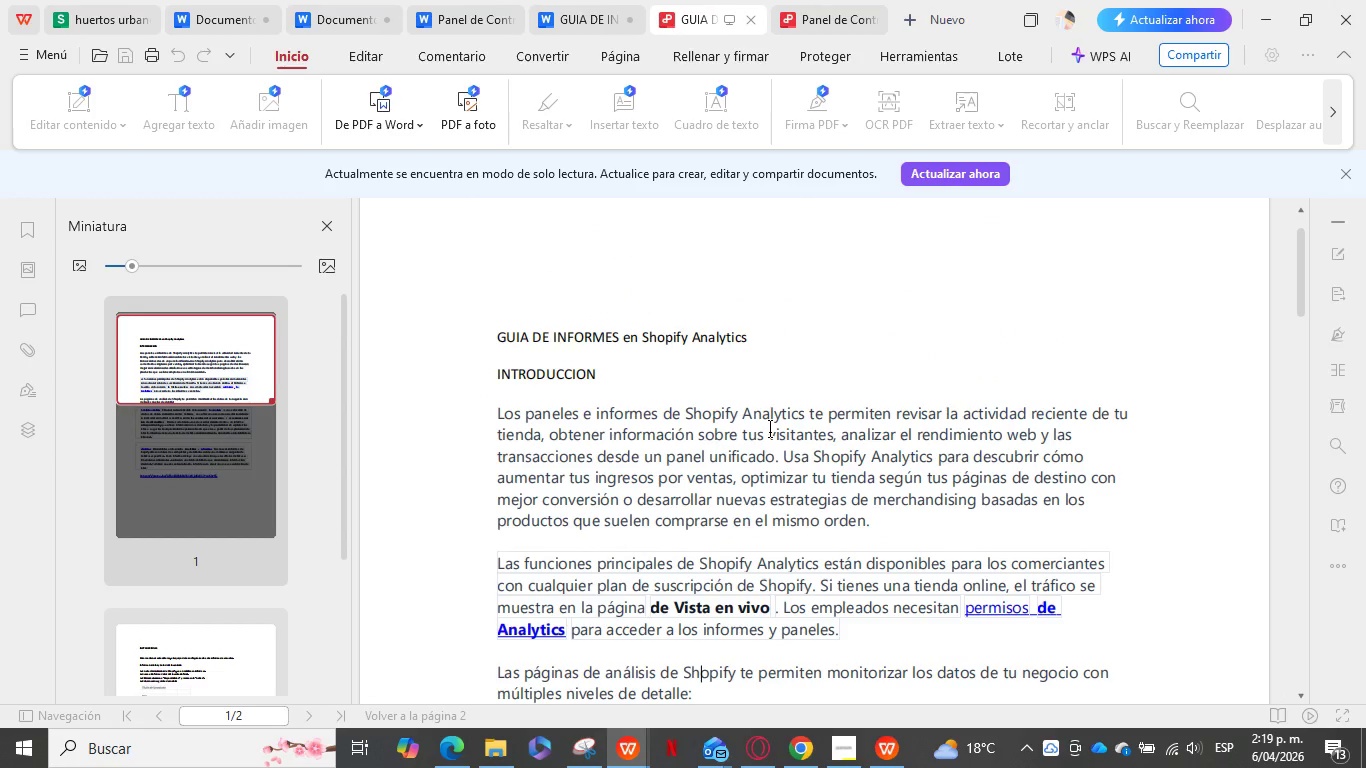 
scroll: coordinate [770, 432], scroll_direction: down, amount: 1.0
 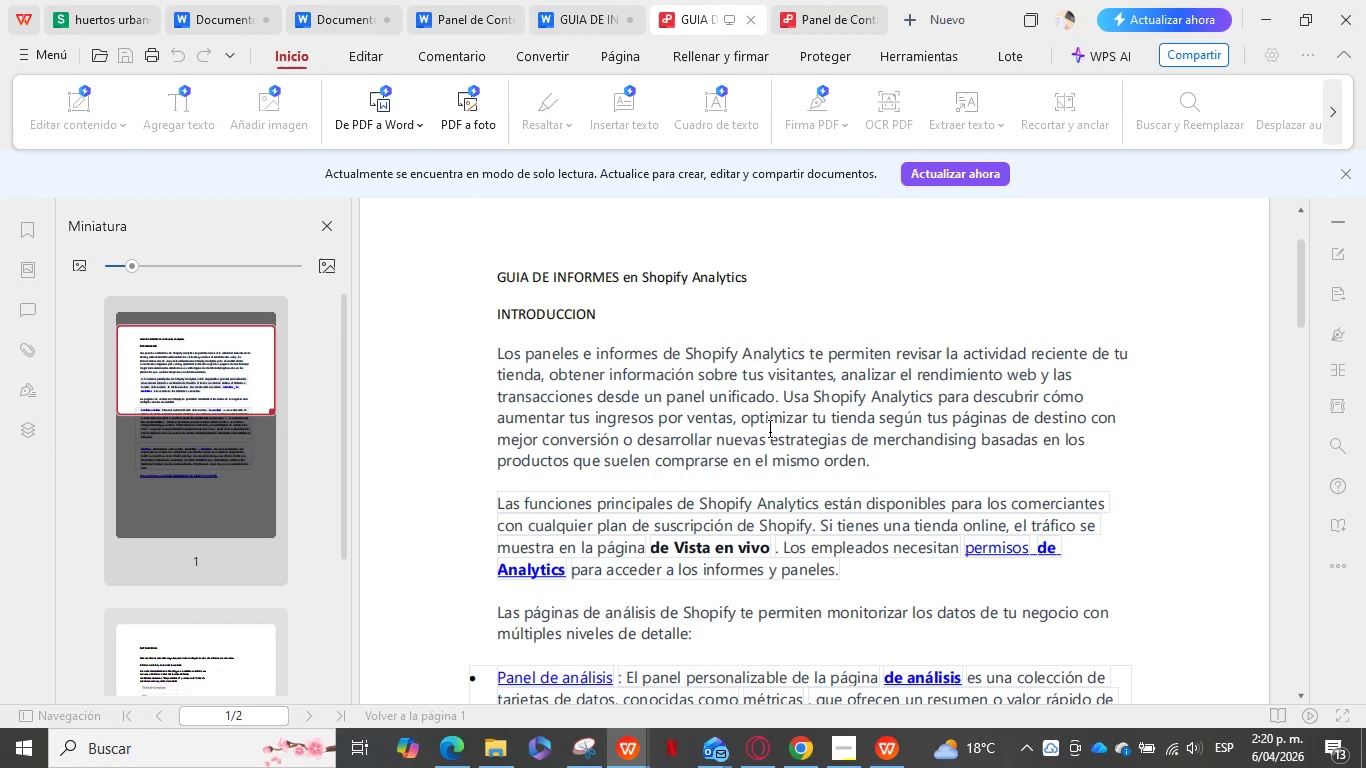 
wait(5.53)
 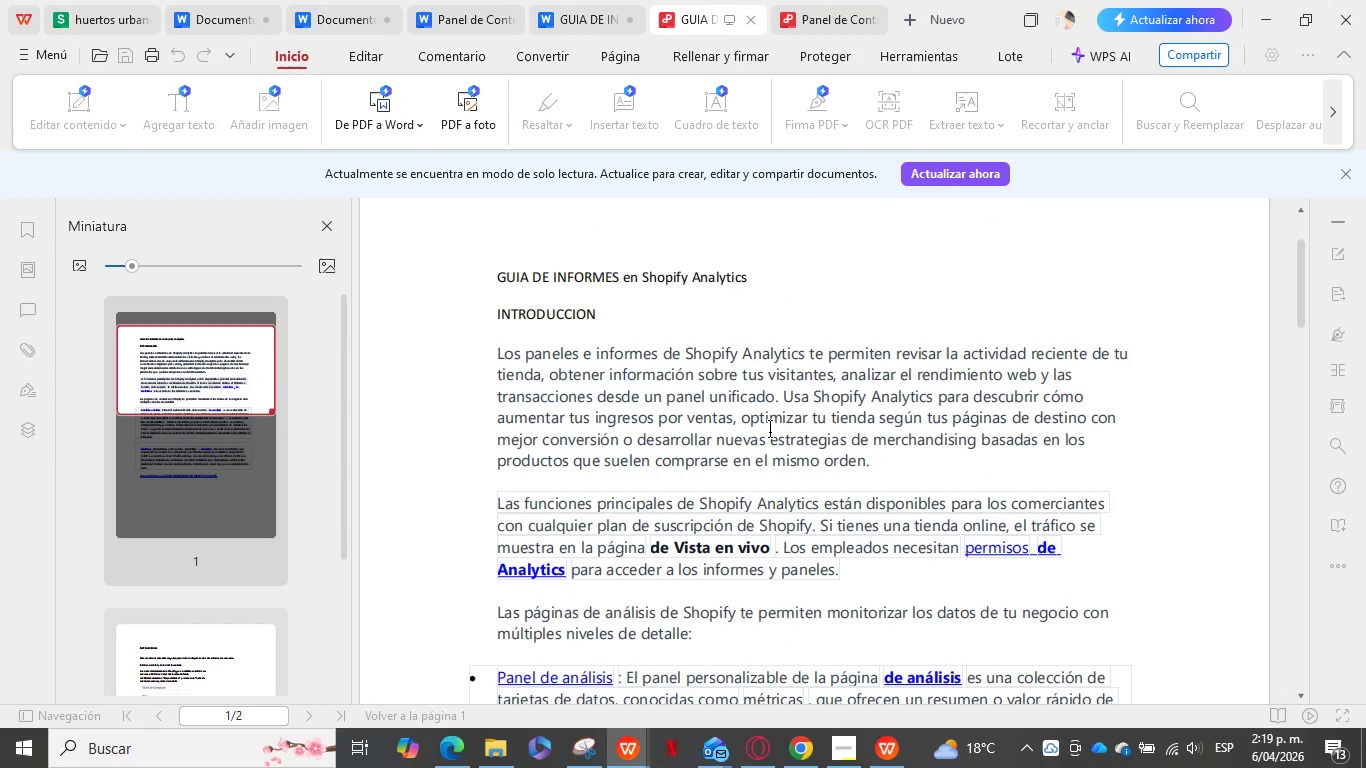 
scroll: coordinate [770, 432], scroll_direction: down, amount: 3.0
 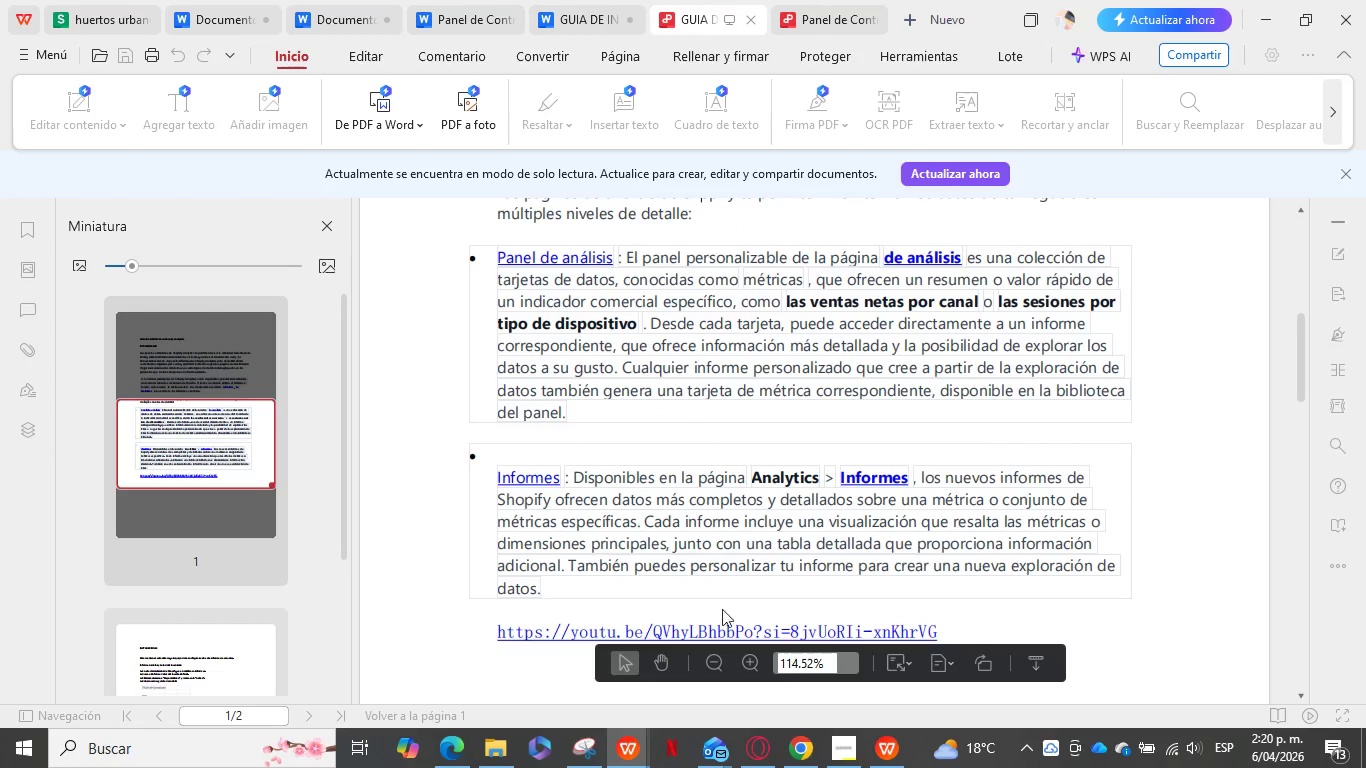 
left_click([714, 633])
 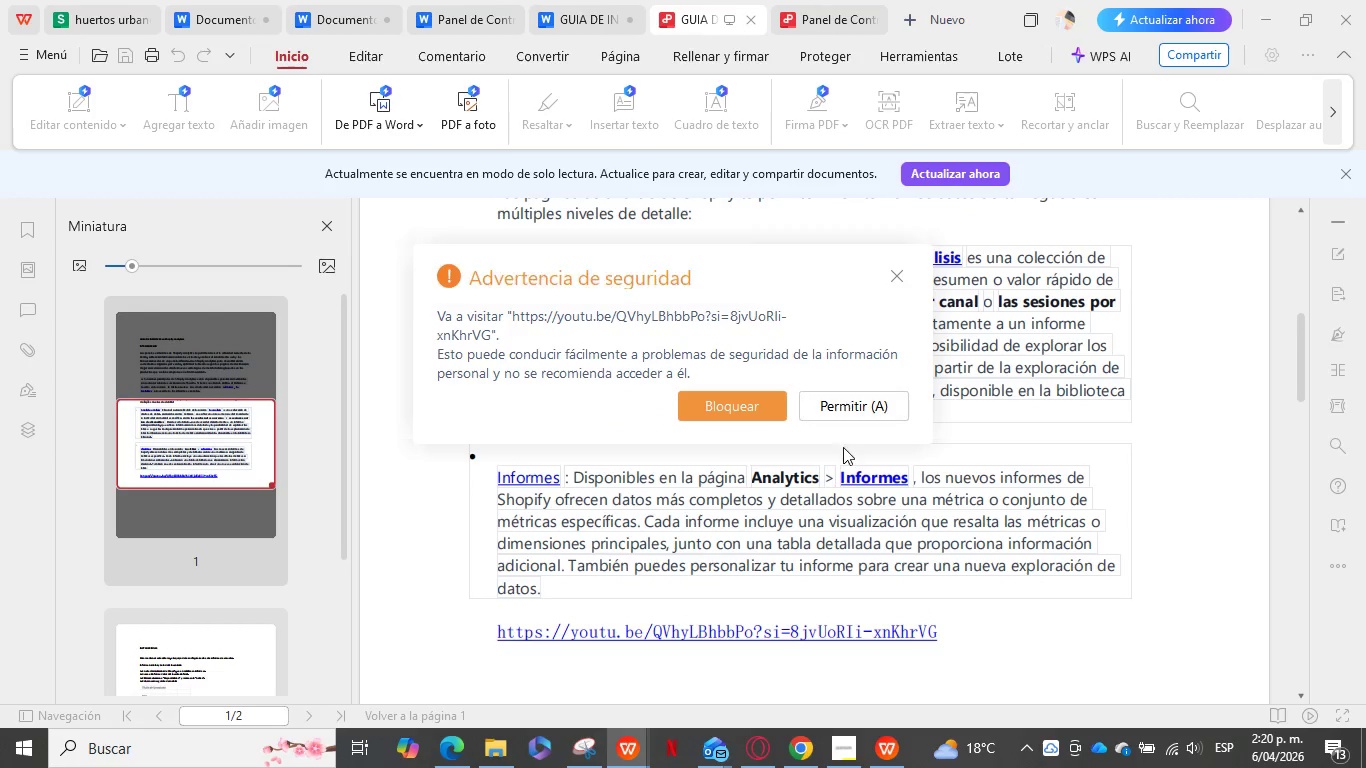 
left_click([850, 405])
 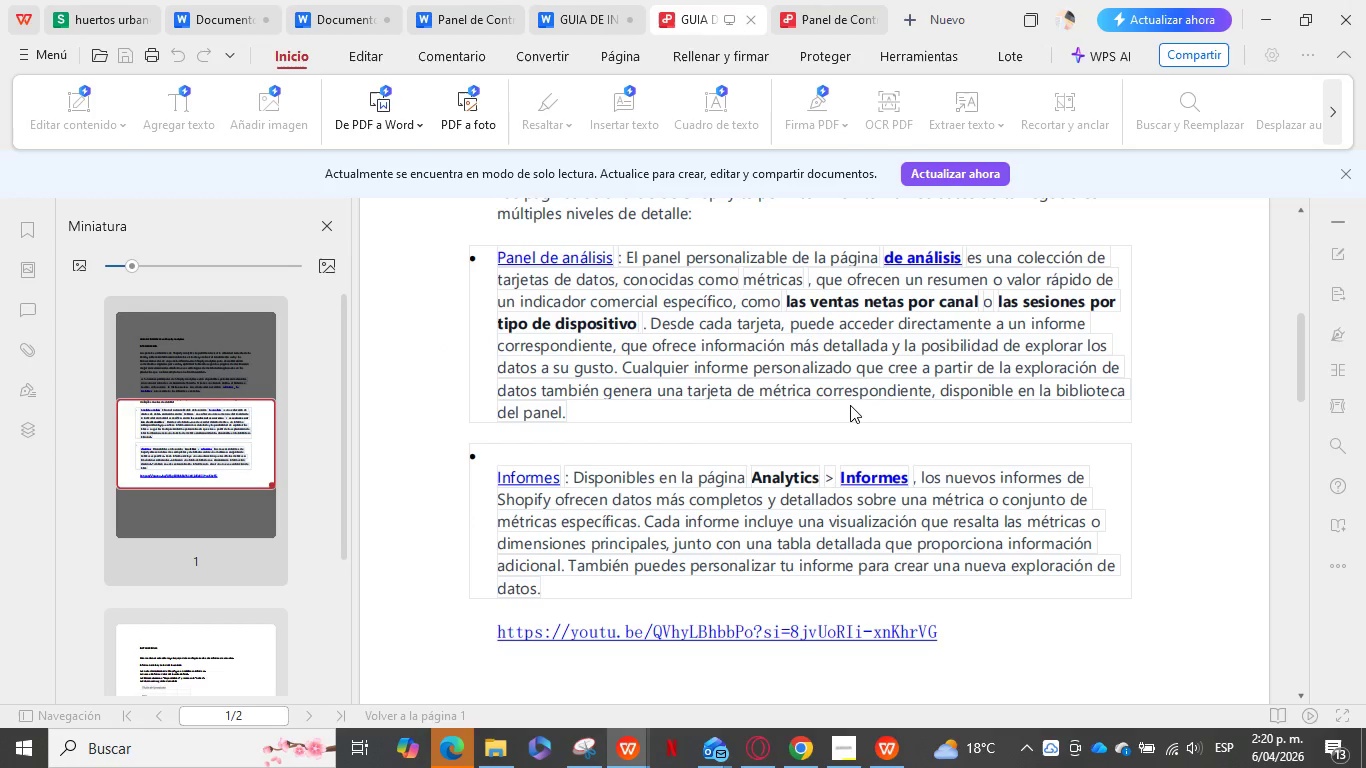 
wait(8.83)
 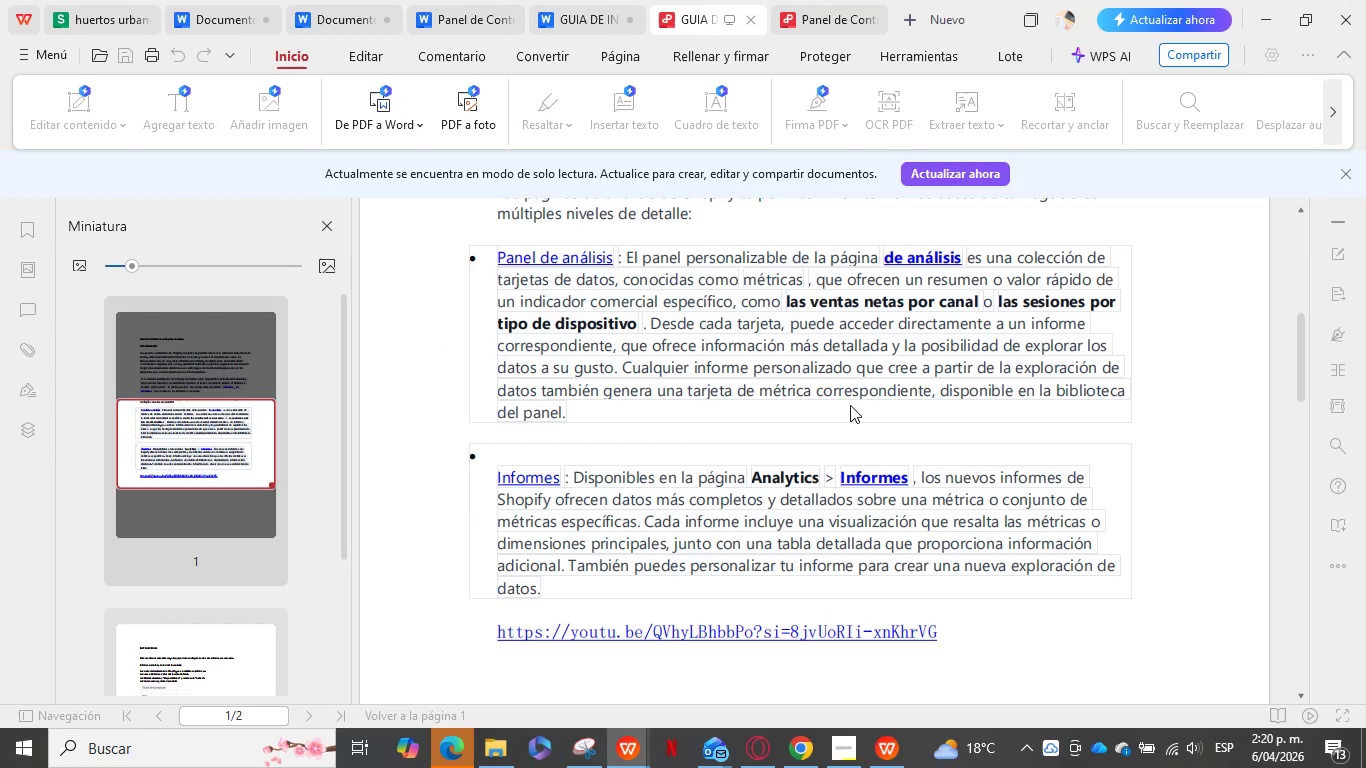 
mouse_move([807, 724])
 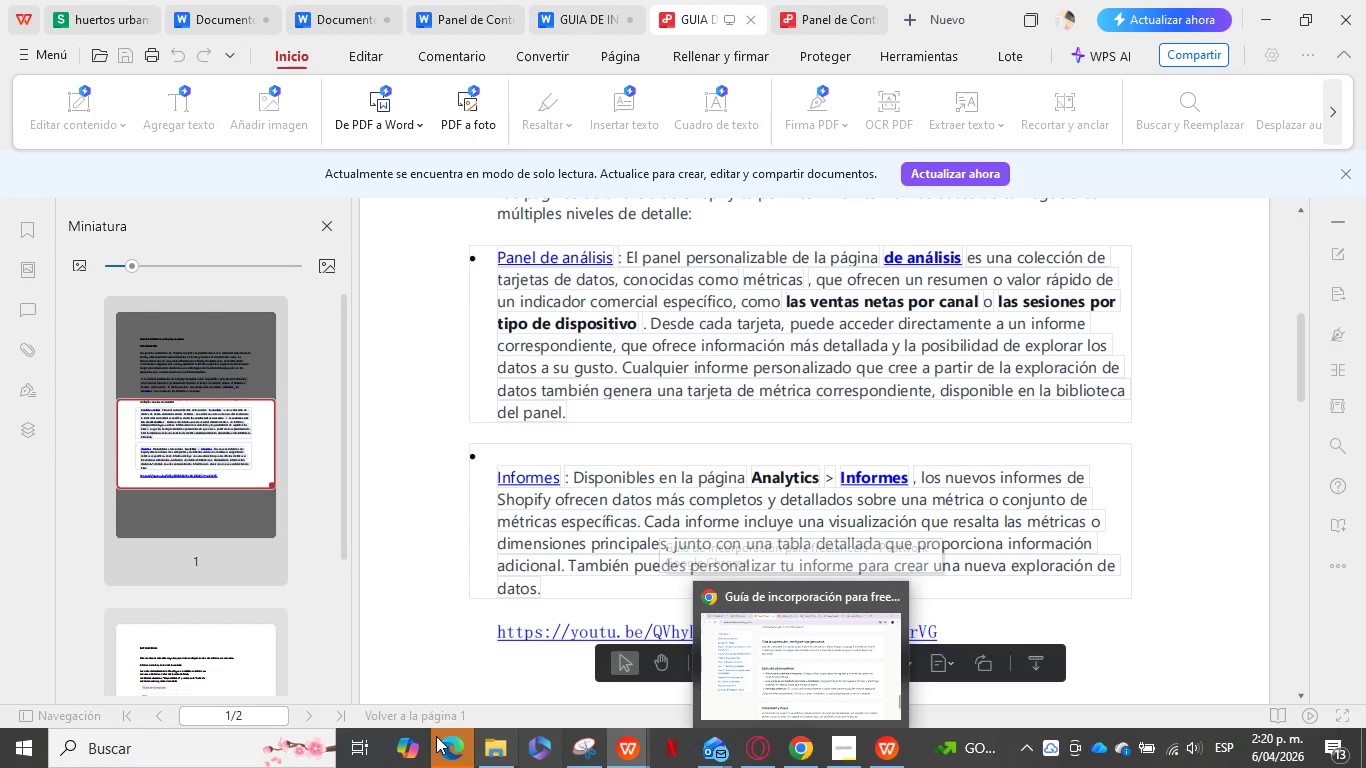 
mouse_move([448, 709])
 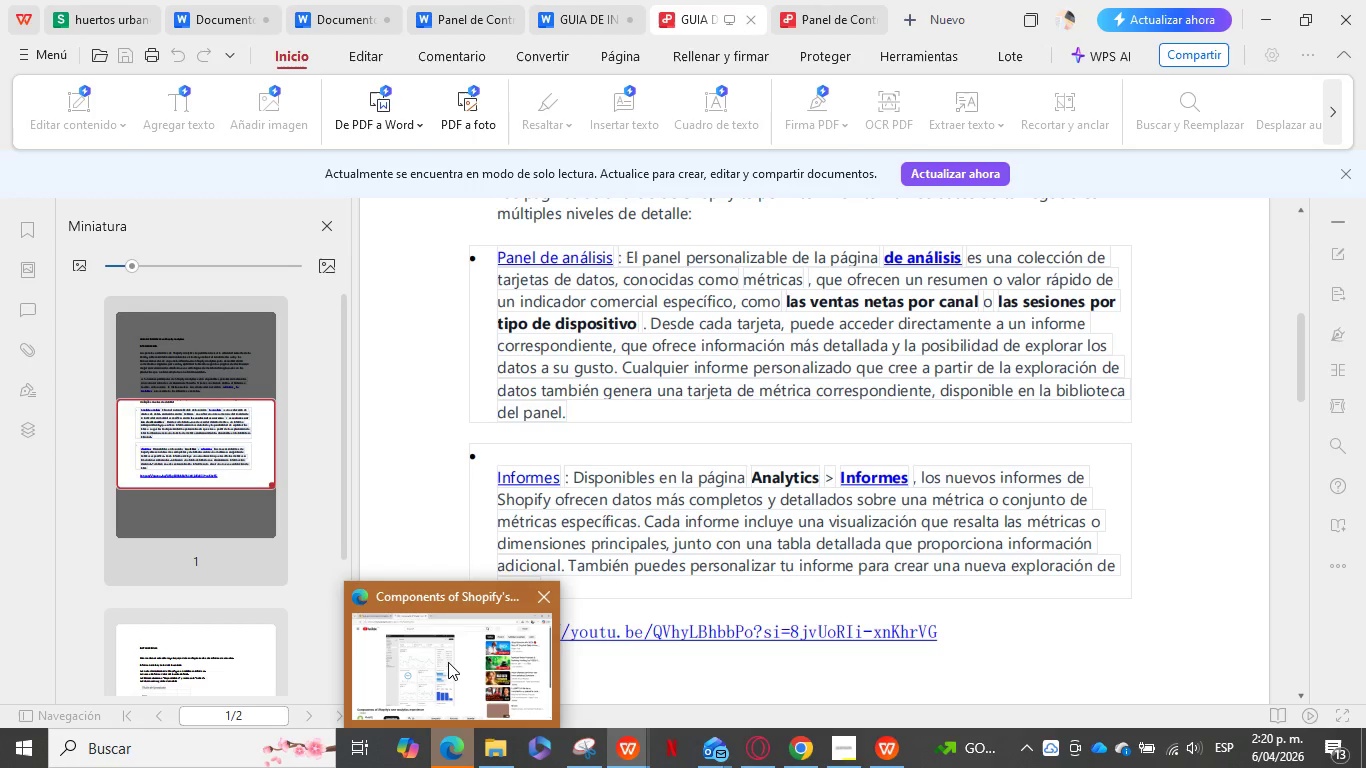 
left_click([448, 641])
 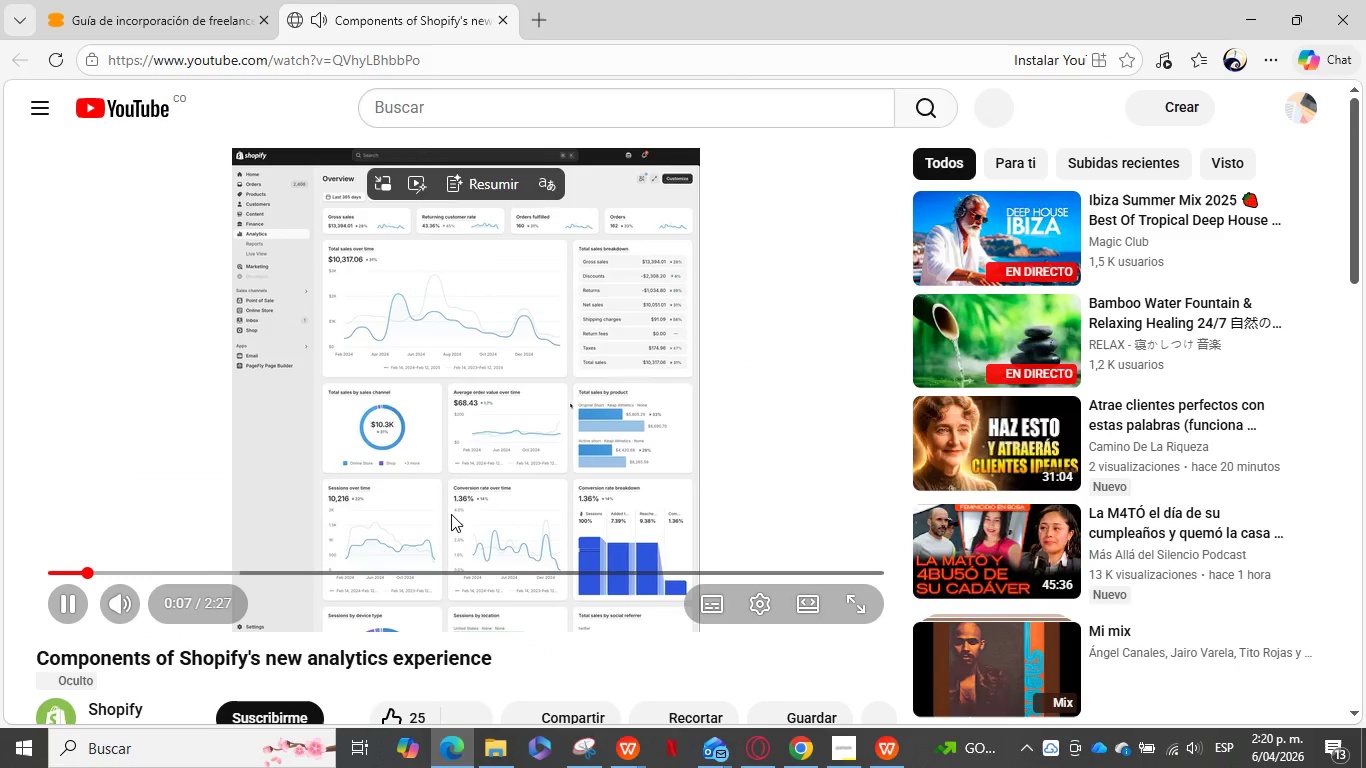 